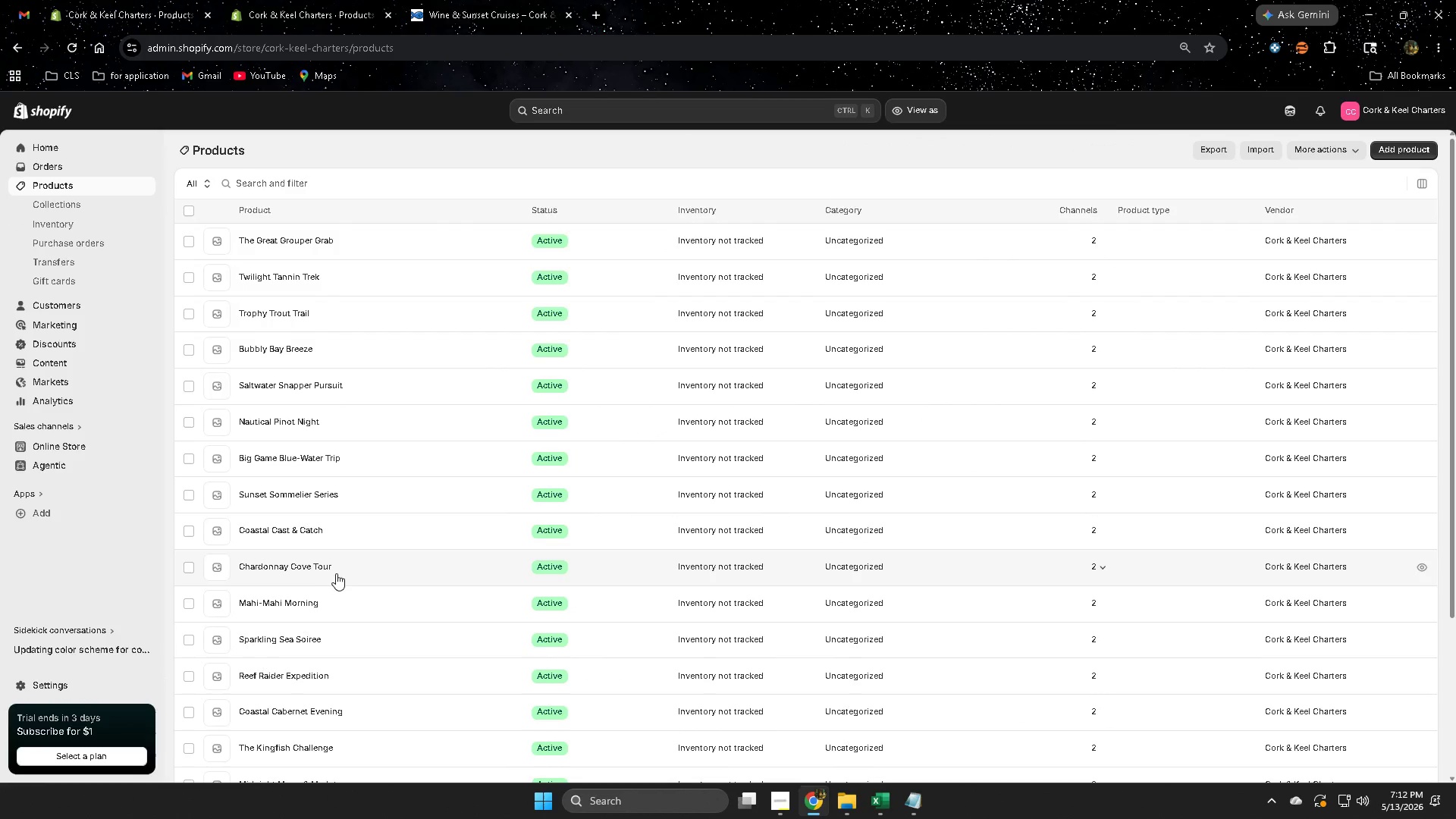 
left_click([344, 599])
 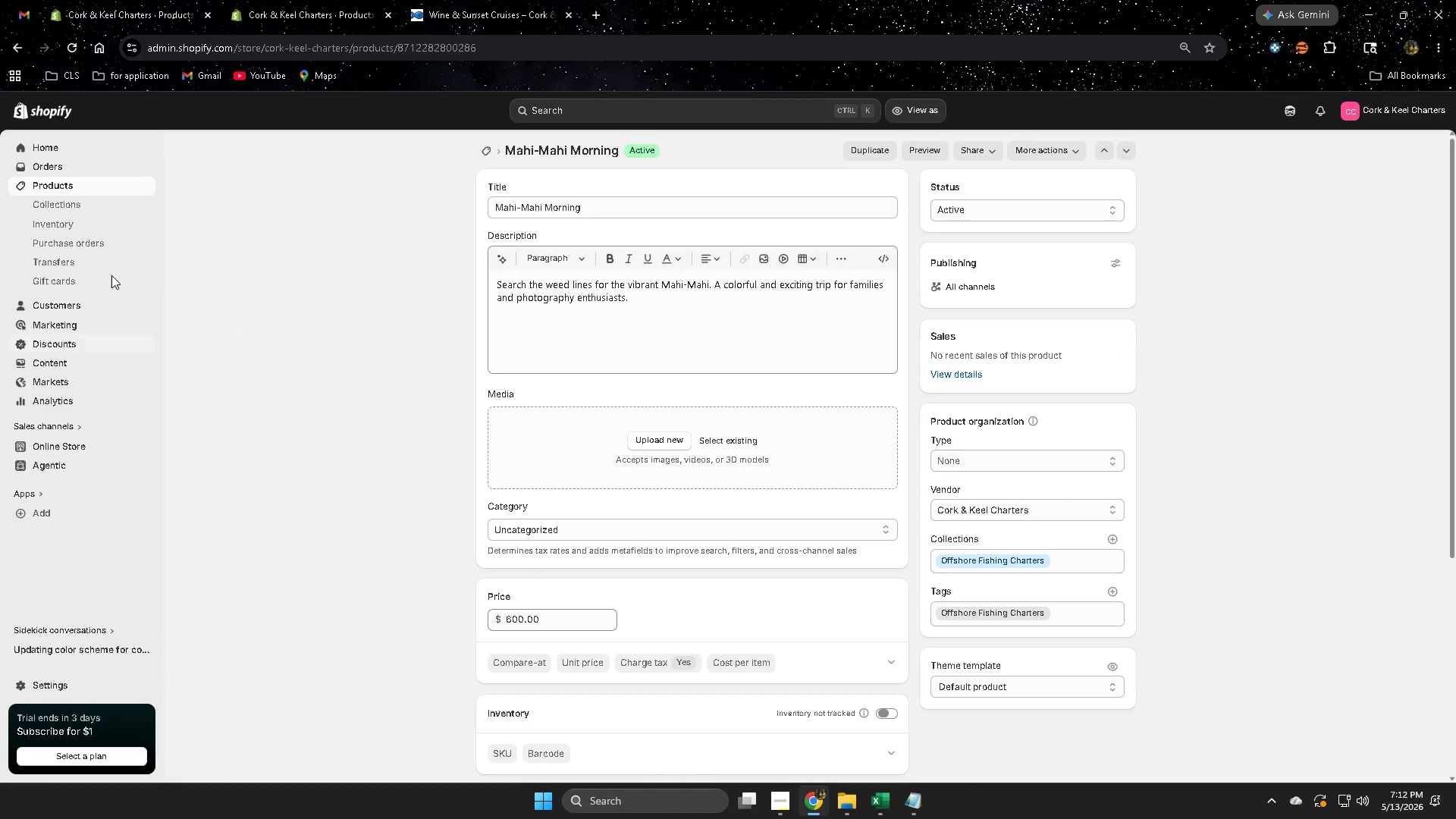 
left_click([83, 177])
 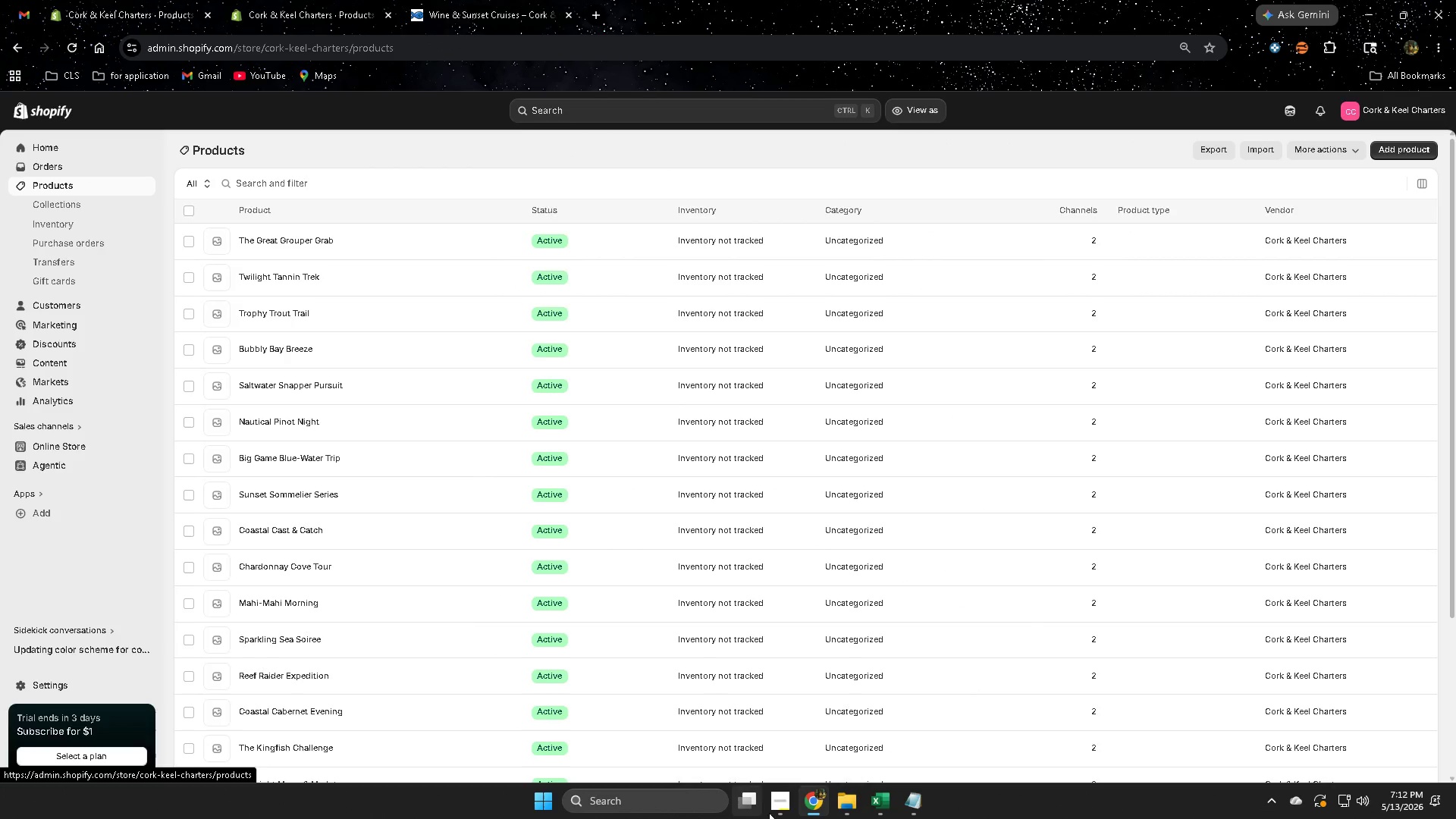 
left_click([783, 806])